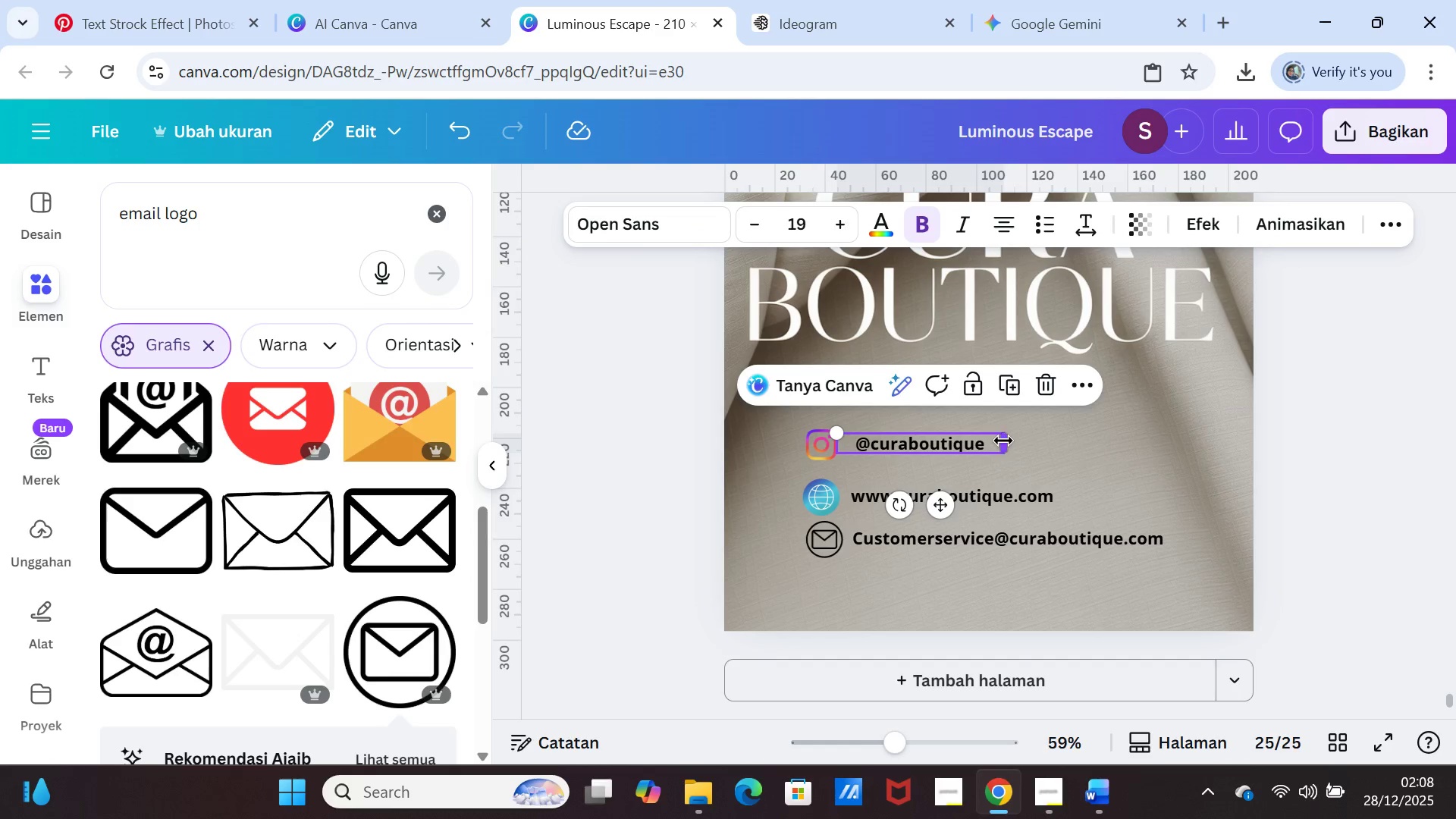 
left_click_drag(start_coordinate=[1003, 441], to_coordinate=[975, 438])
 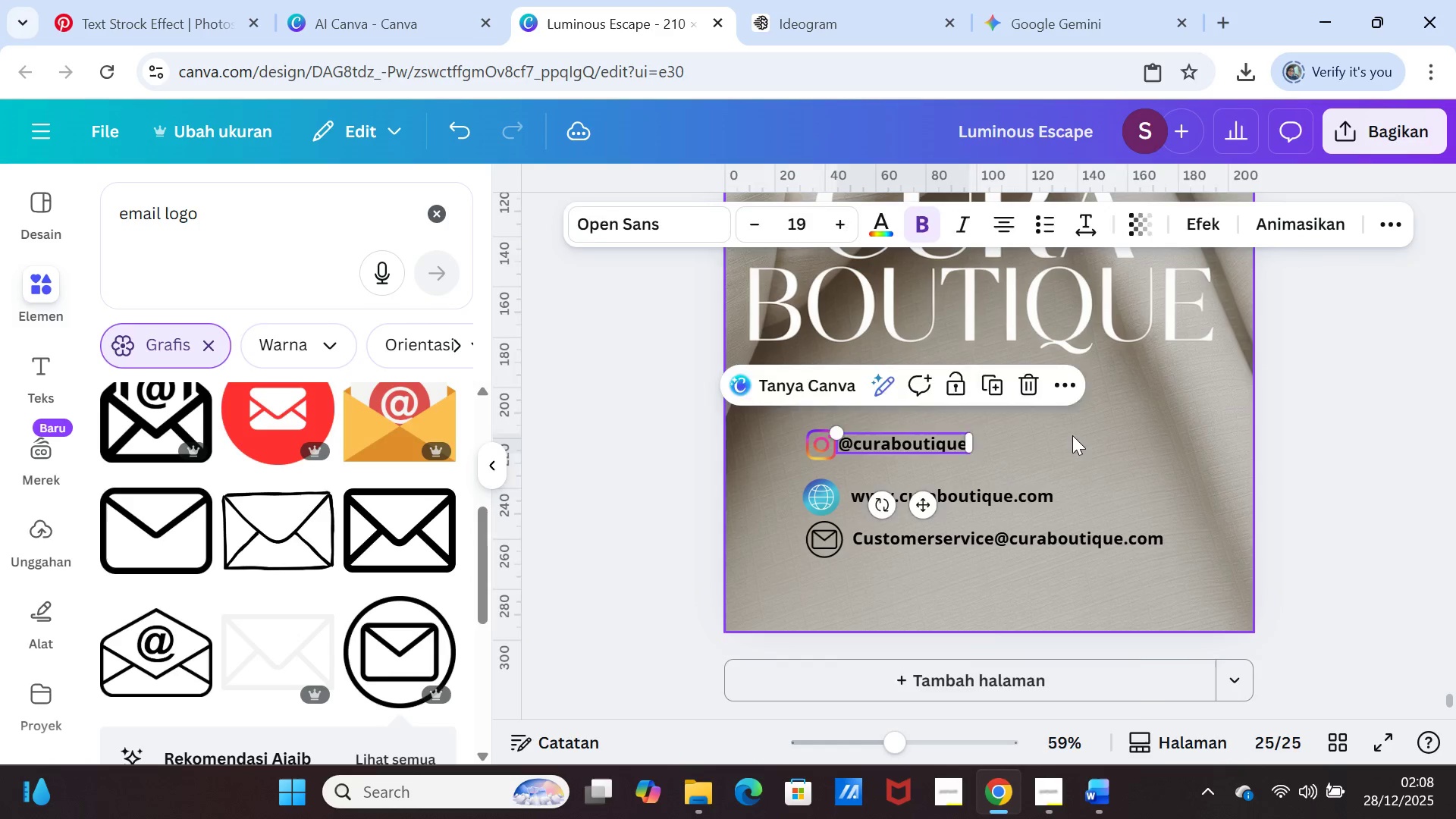 
left_click([1072, 435])
 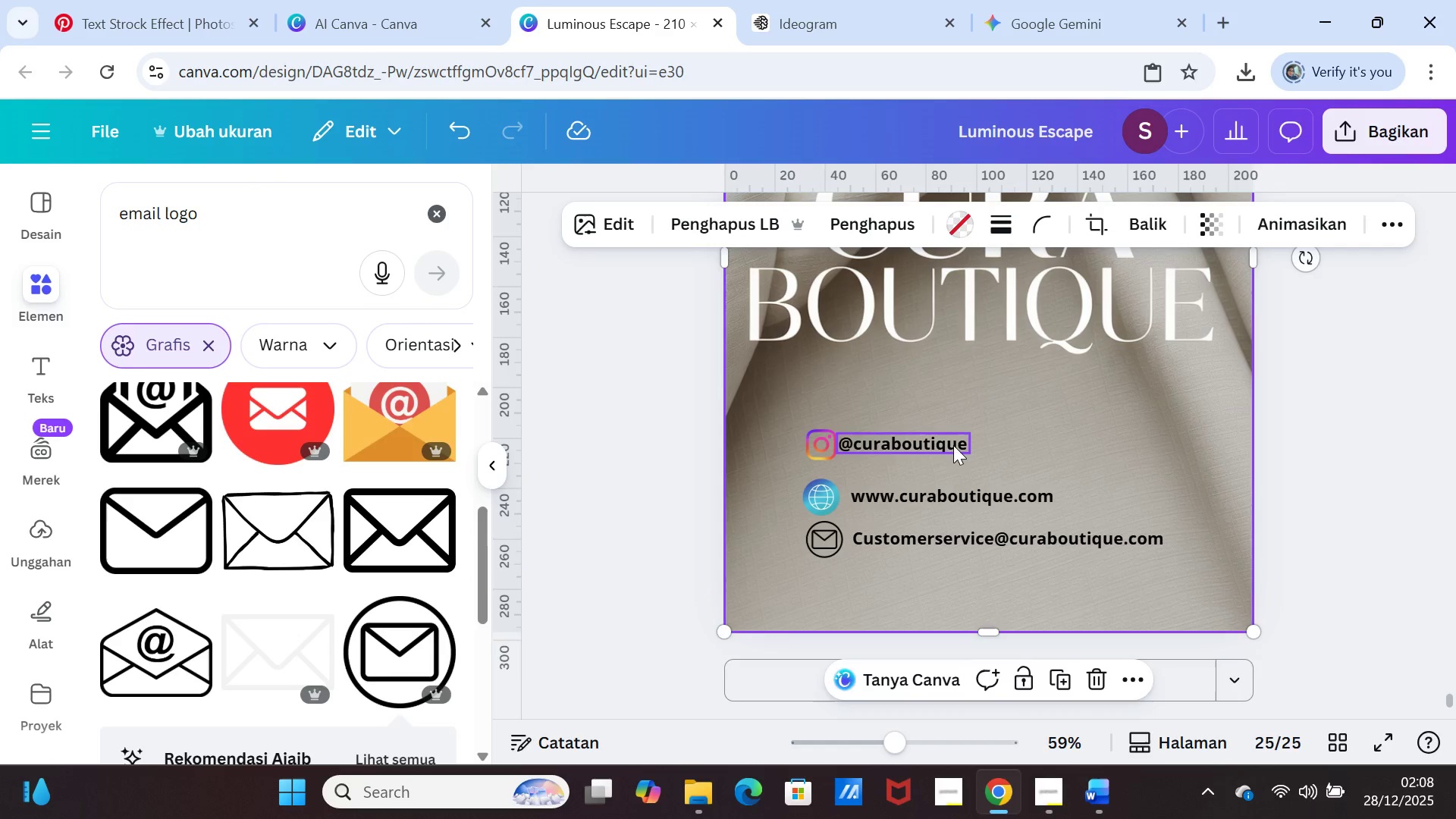 
left_click_drag(start_coordinate=[953, 445], to_coordinate=[964, 446])
 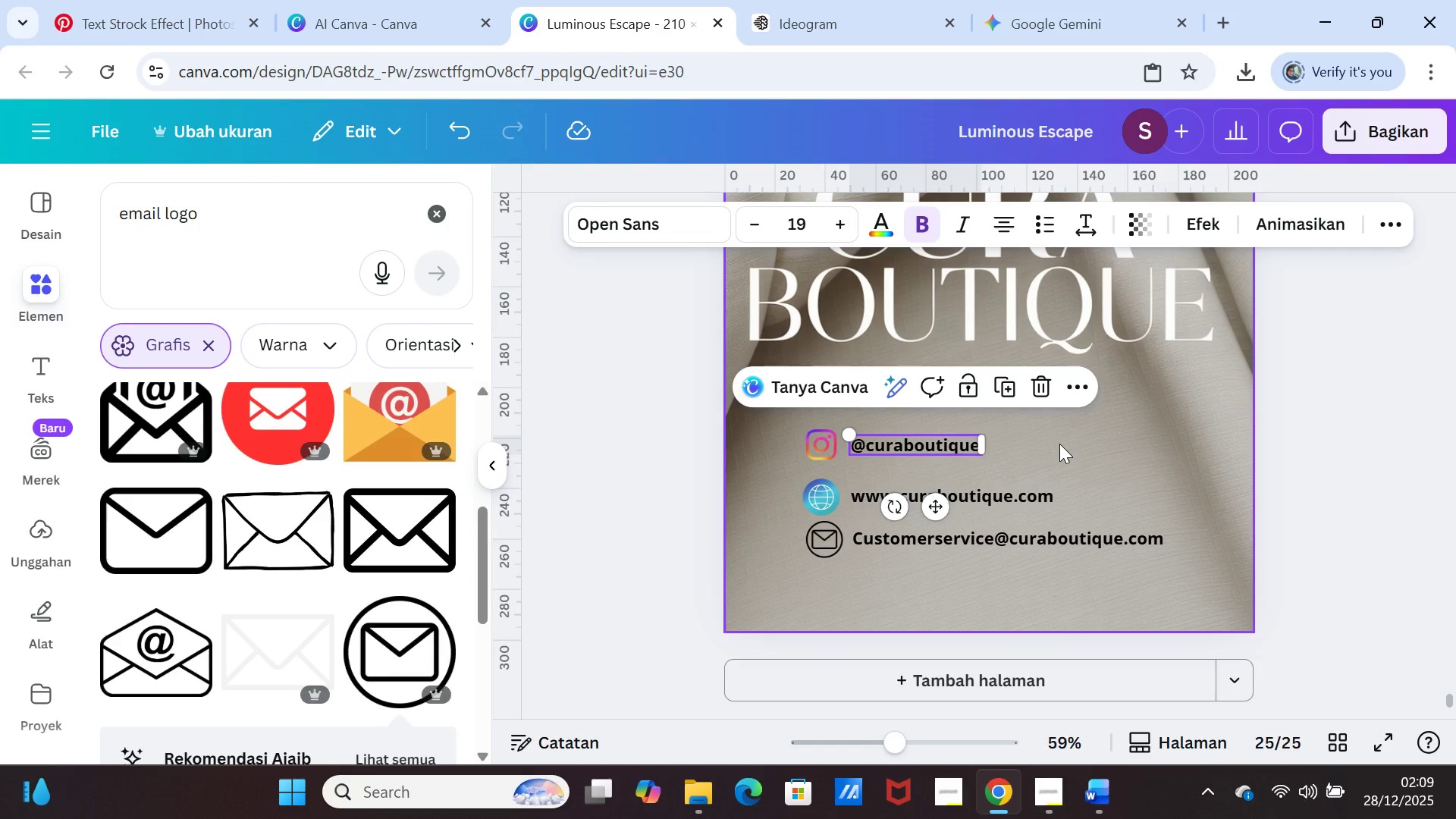 
left_click([1059, 444])
 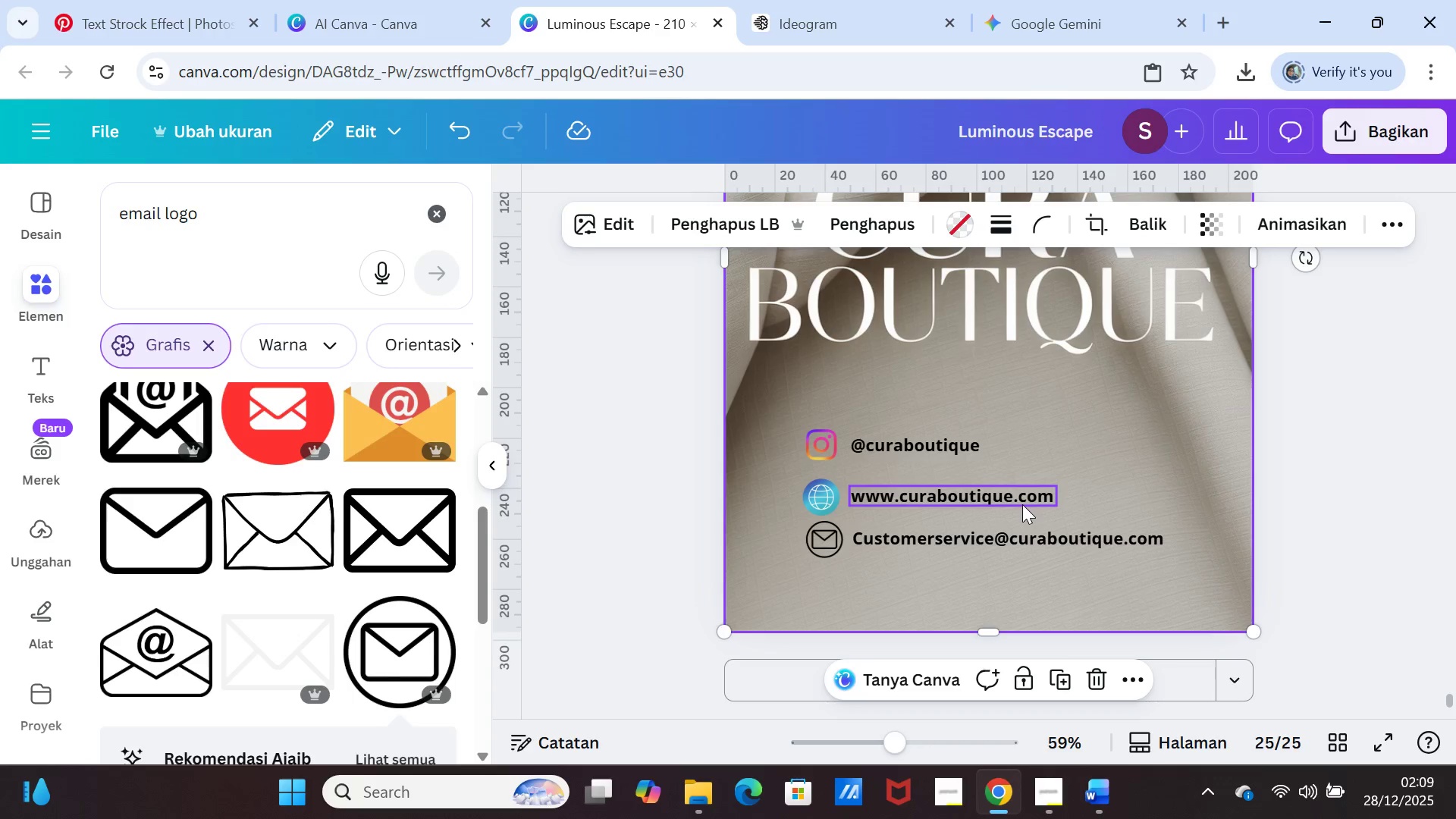 
left_click_drag(start_coordinate=[1025, 494], to_coordinate=[1031, 494])
 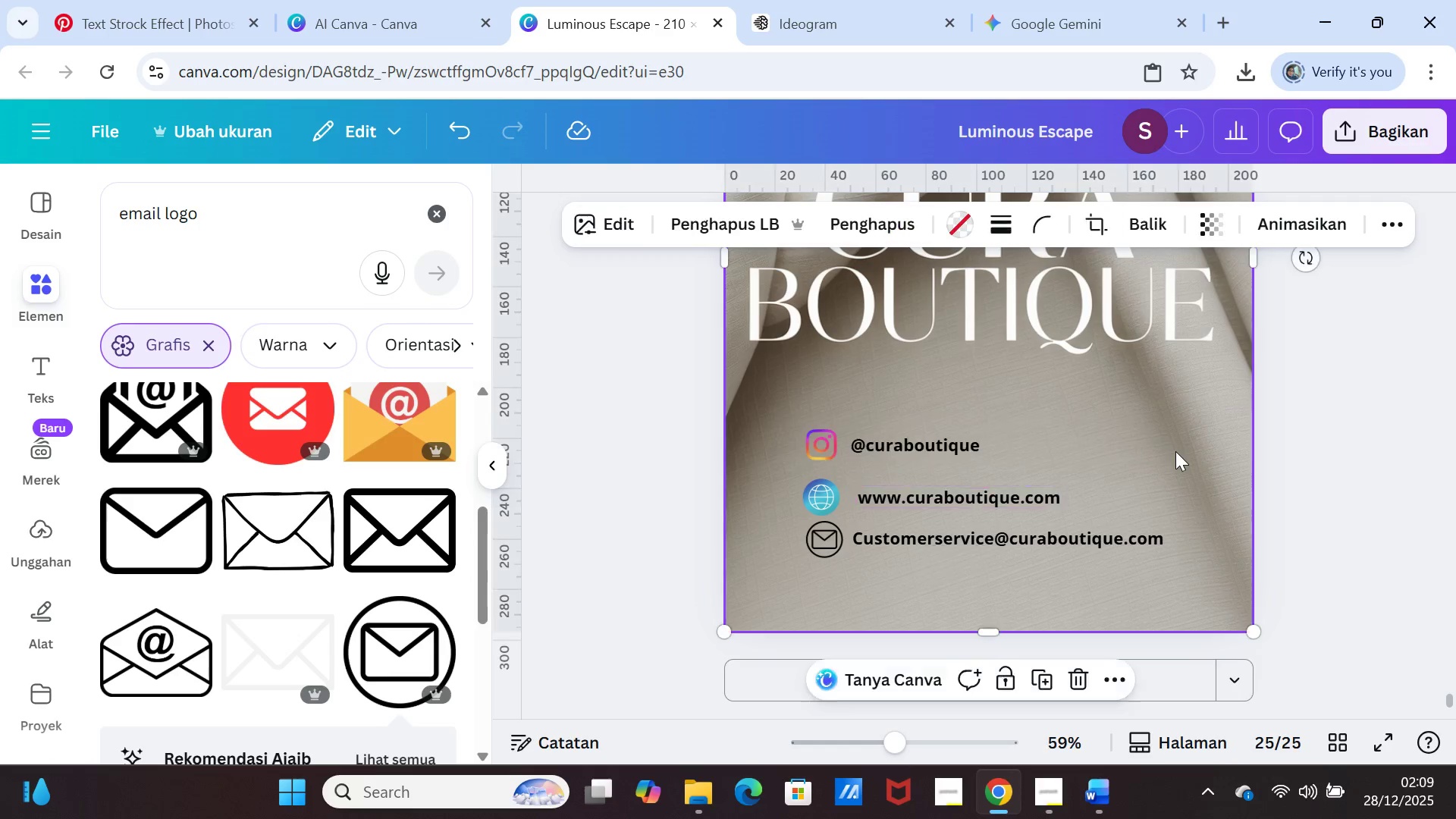 
left_click([1175, 451])
 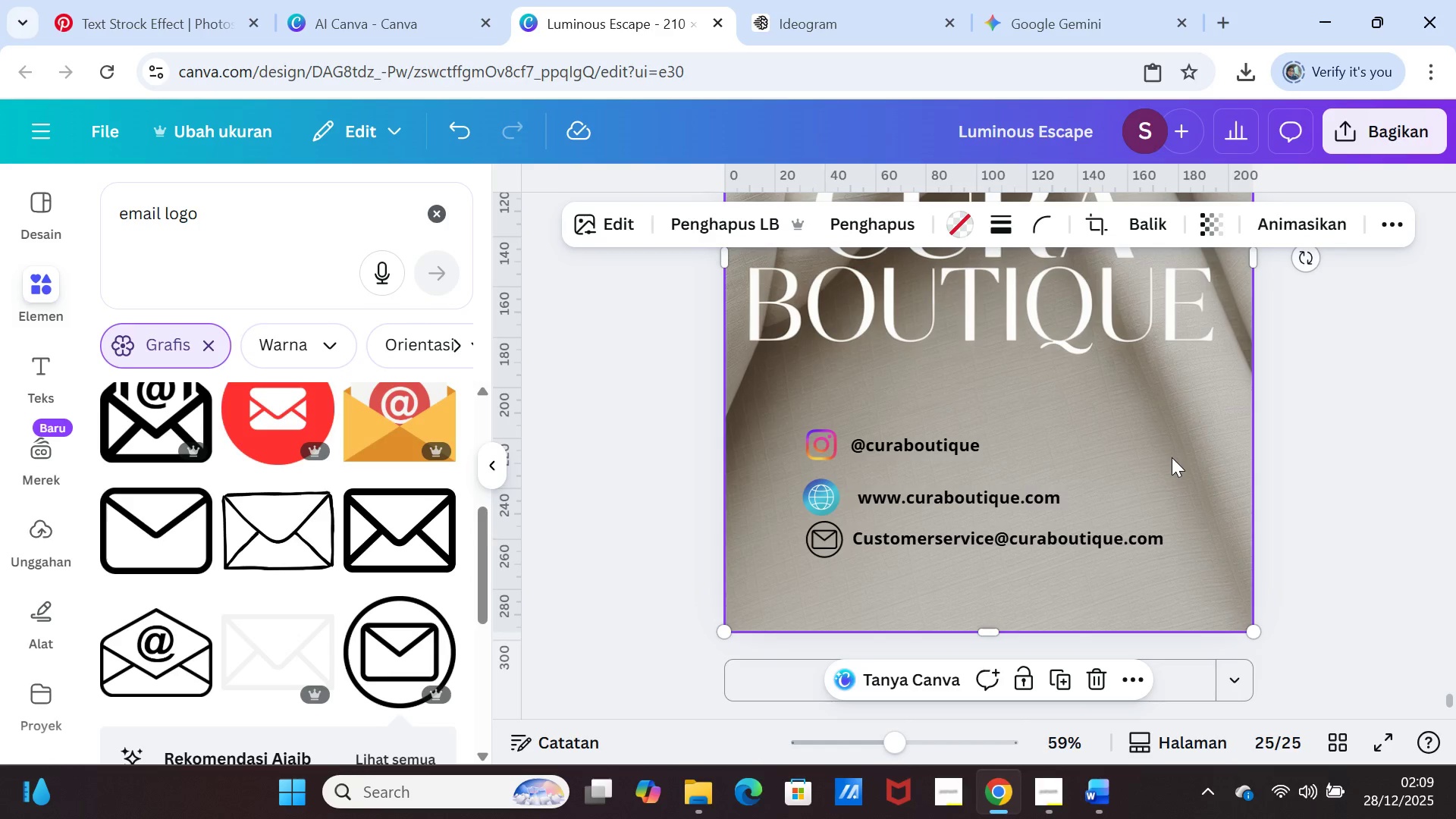 
scroll: coordinate [1172, 460], scroll_direction: down, amount: 1.0
 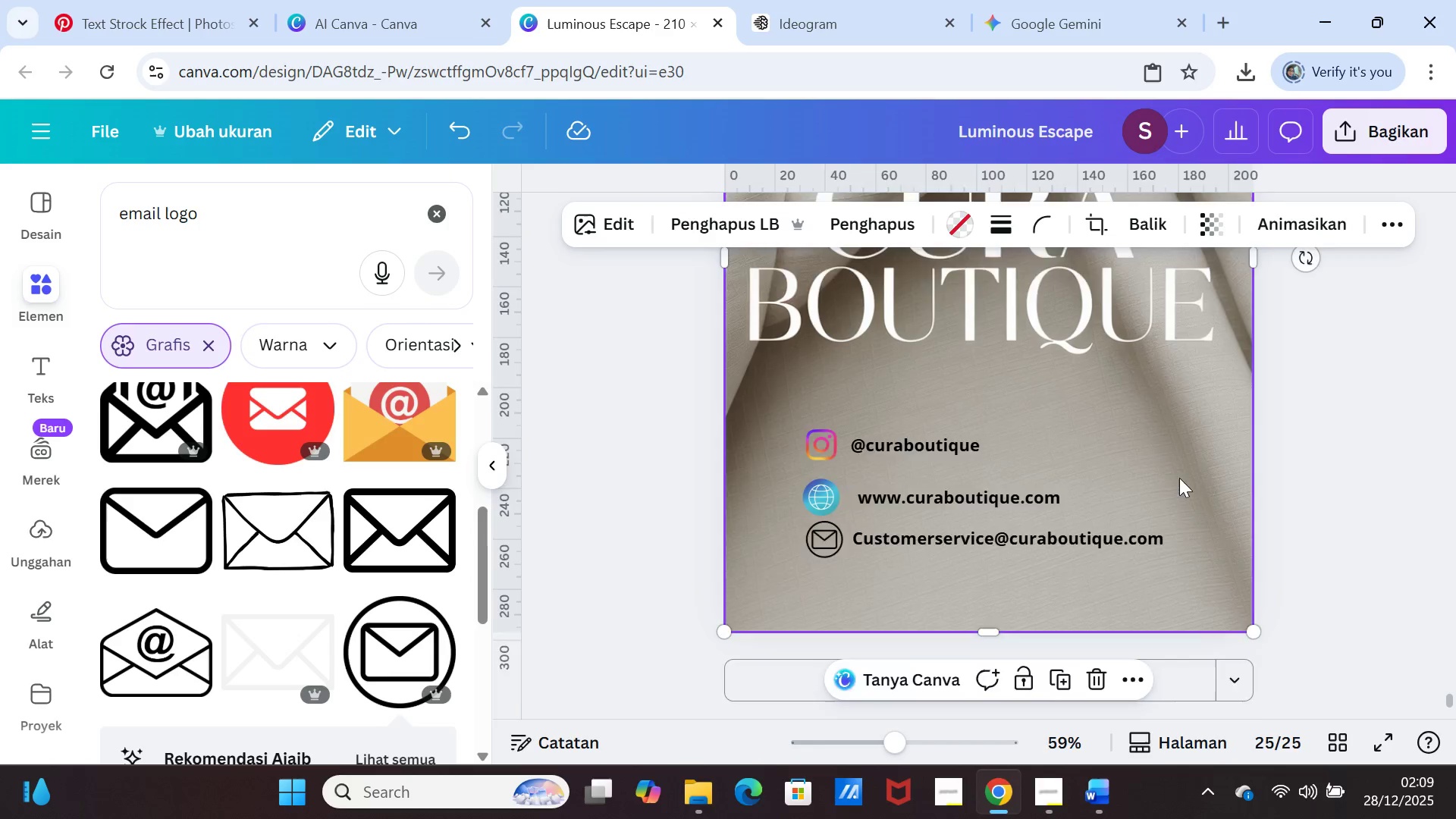 
scroll: coordinate [1179, 478], scroll_direction: up, amount: 2.0
 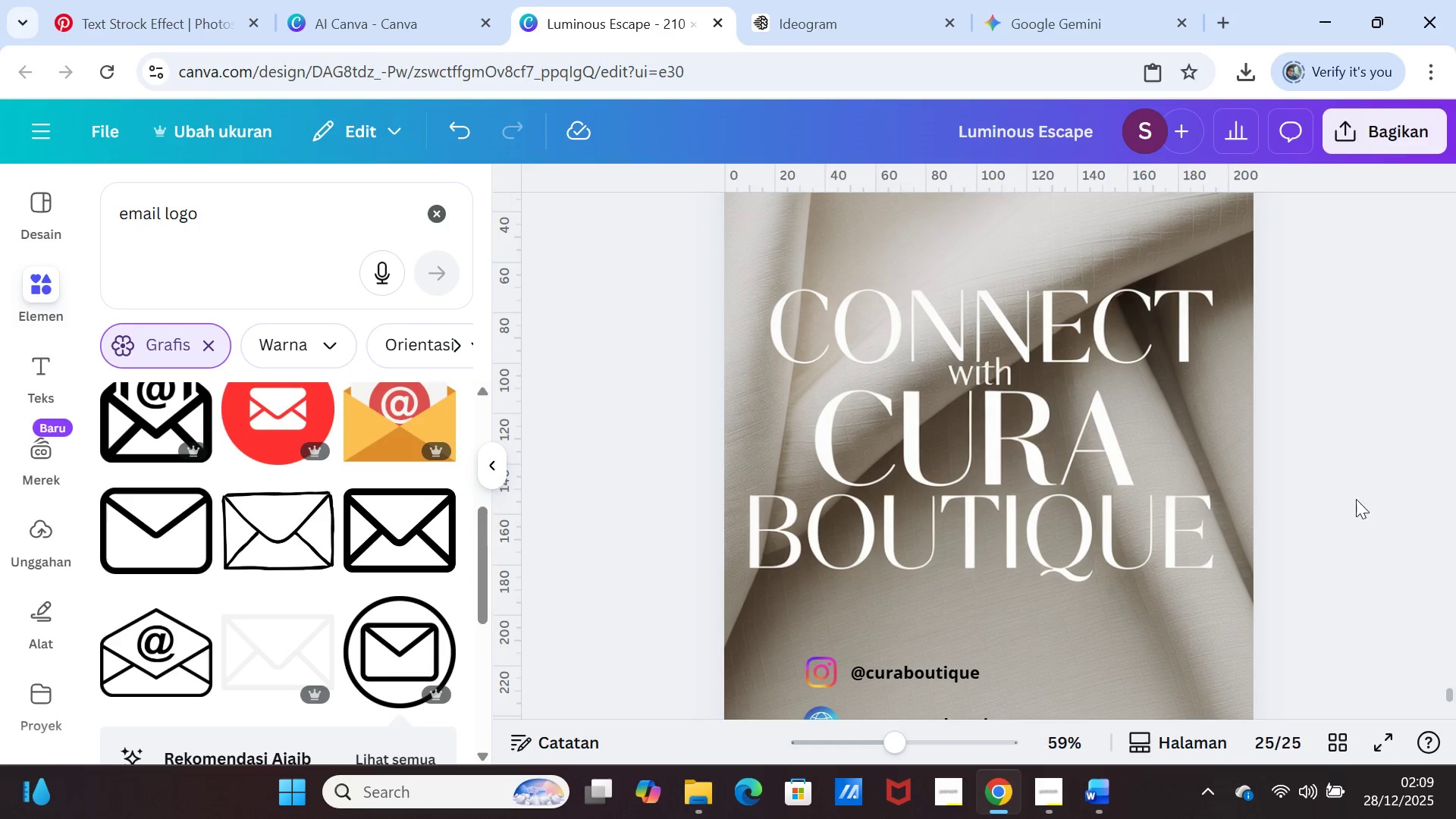 
scroll: coordinate [1392, 504], scroll_direction: down, amount: 1.0
 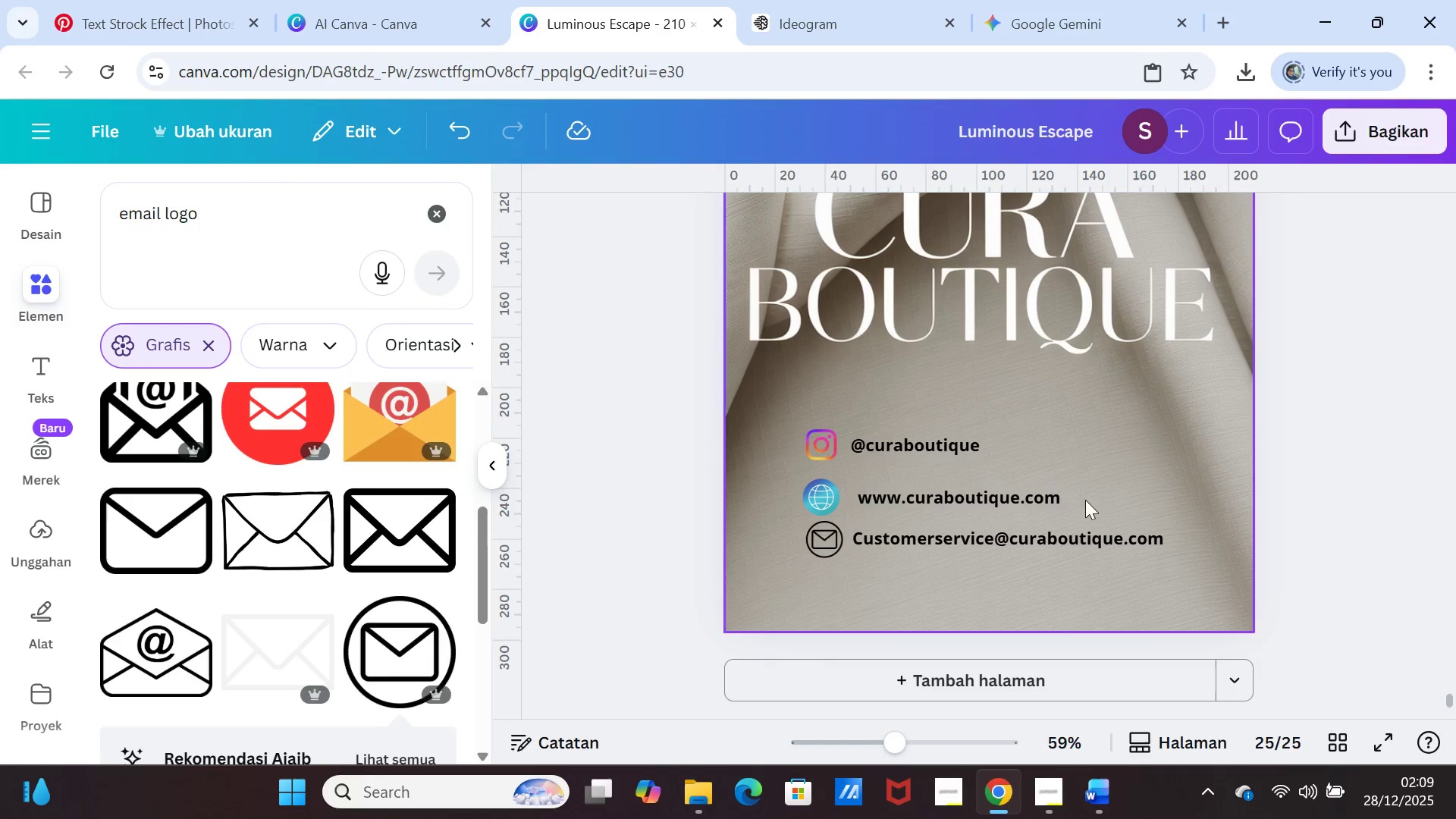 
left_click_drag(start_coordinate=[994, 497], to_coordinate=[993, 491])
 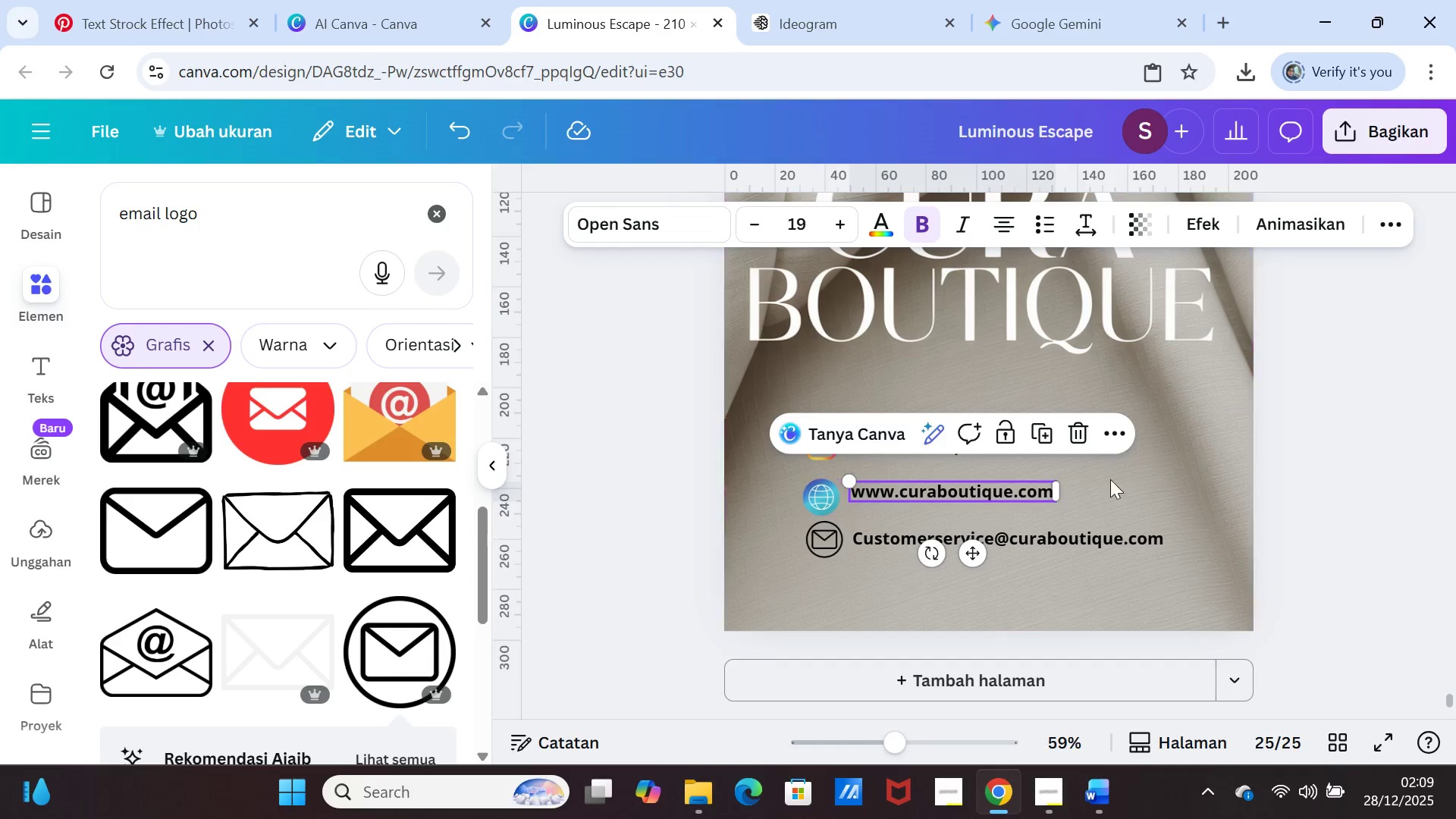 
left_click([1192, 446])
 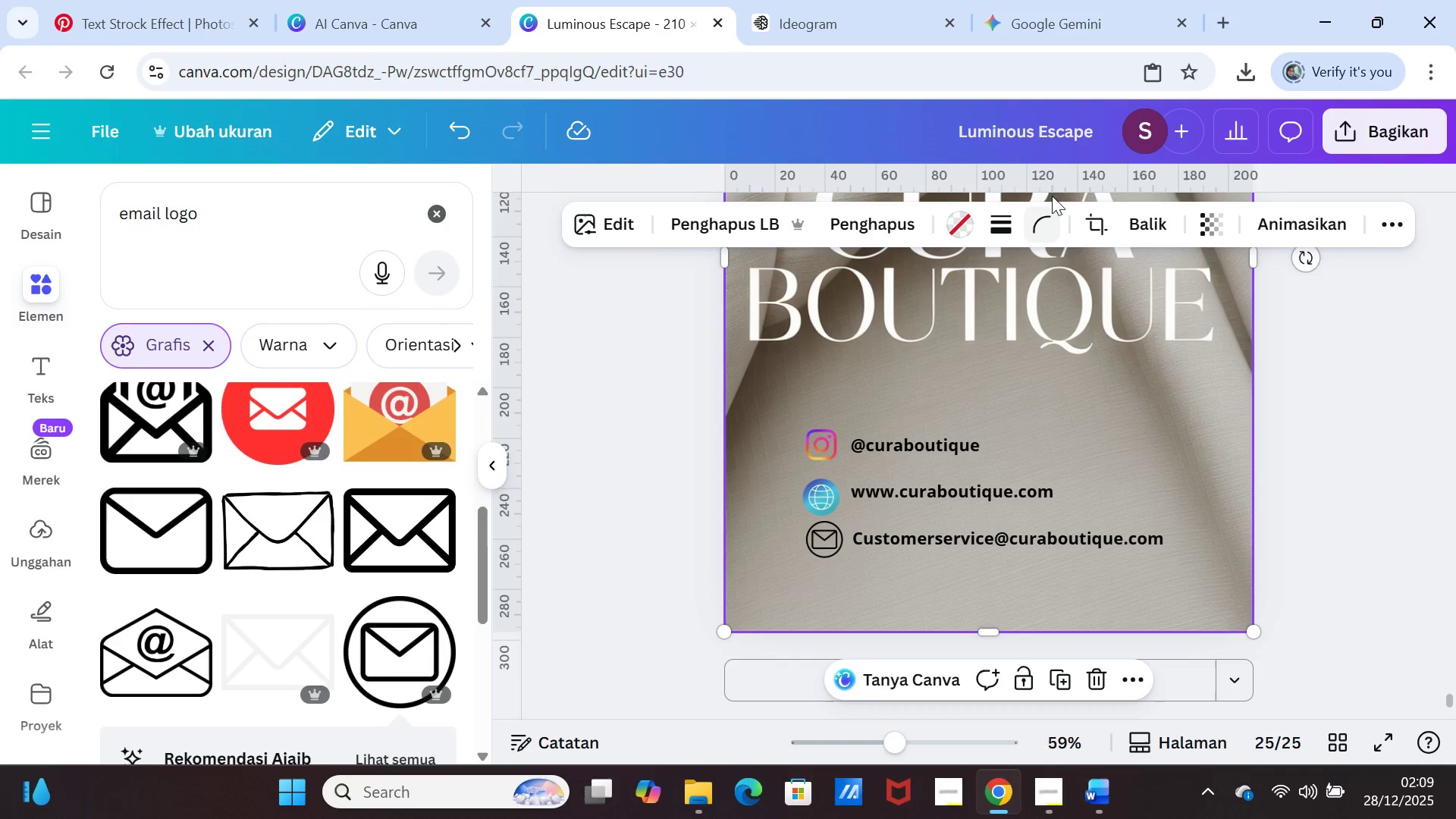 
left_click([1049, 140])
 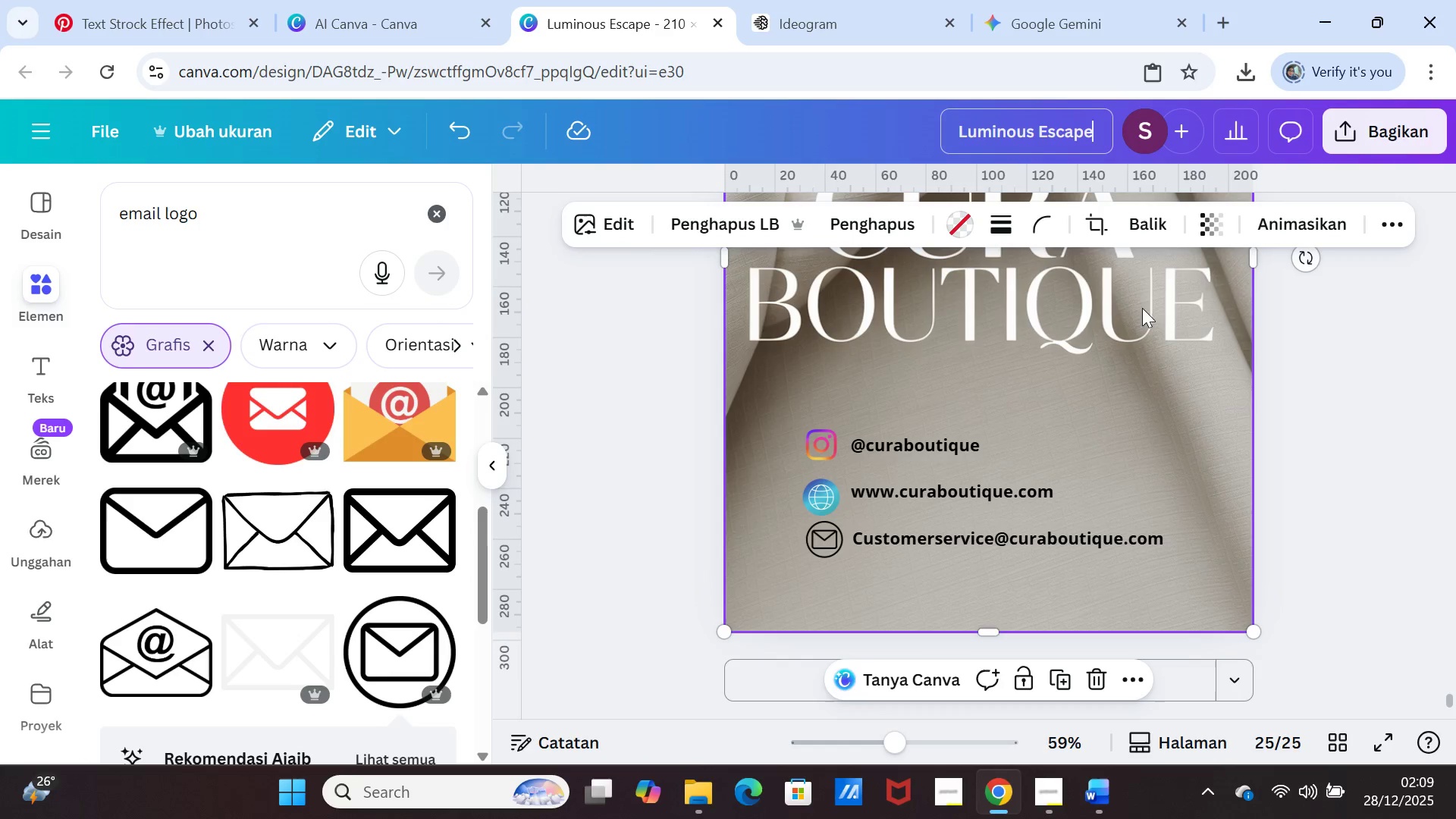 
left_click([1106, 802])
 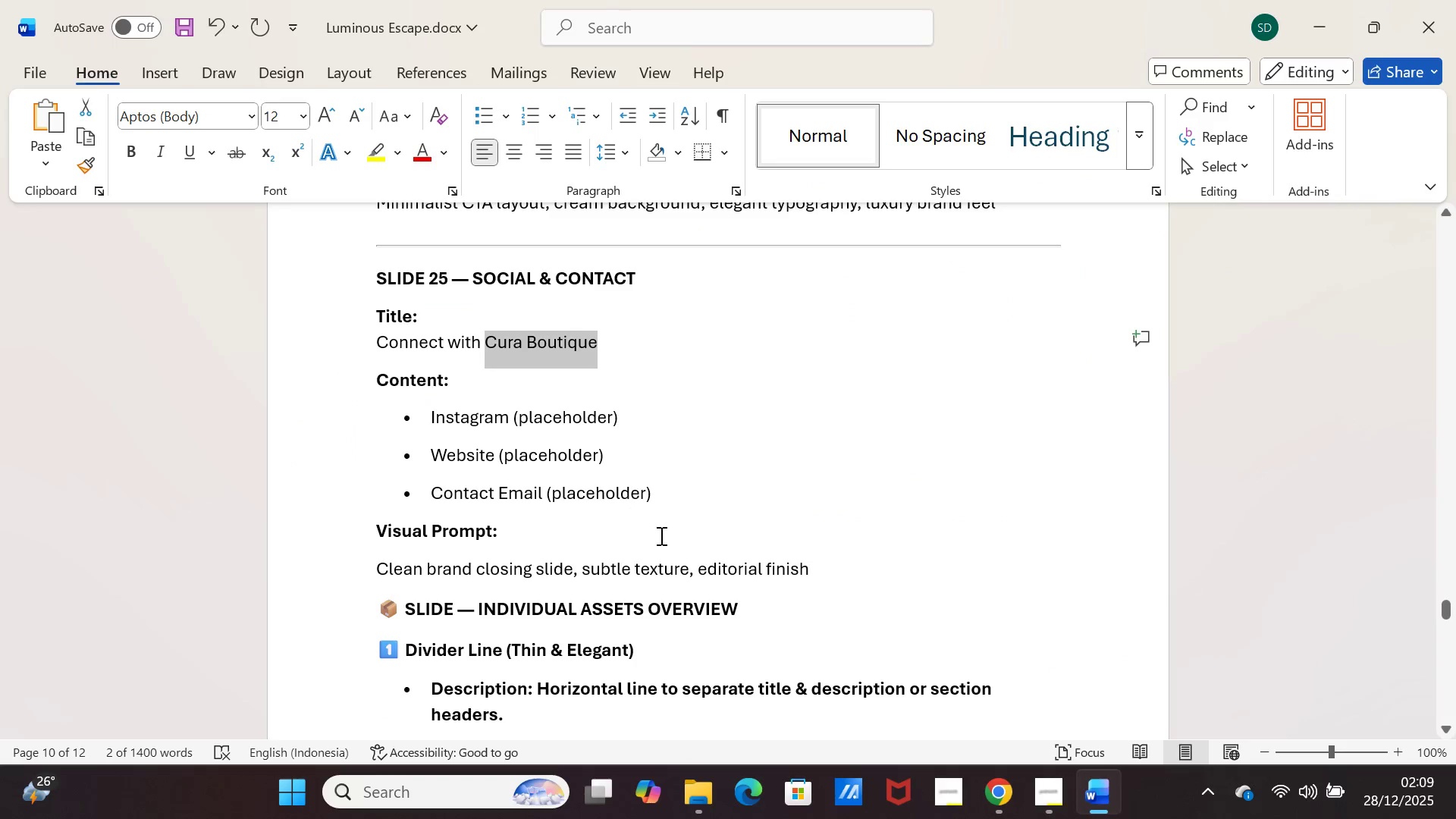 
scroll: coordinate [678, 562], scroll_direction: down, amount: 4.0
 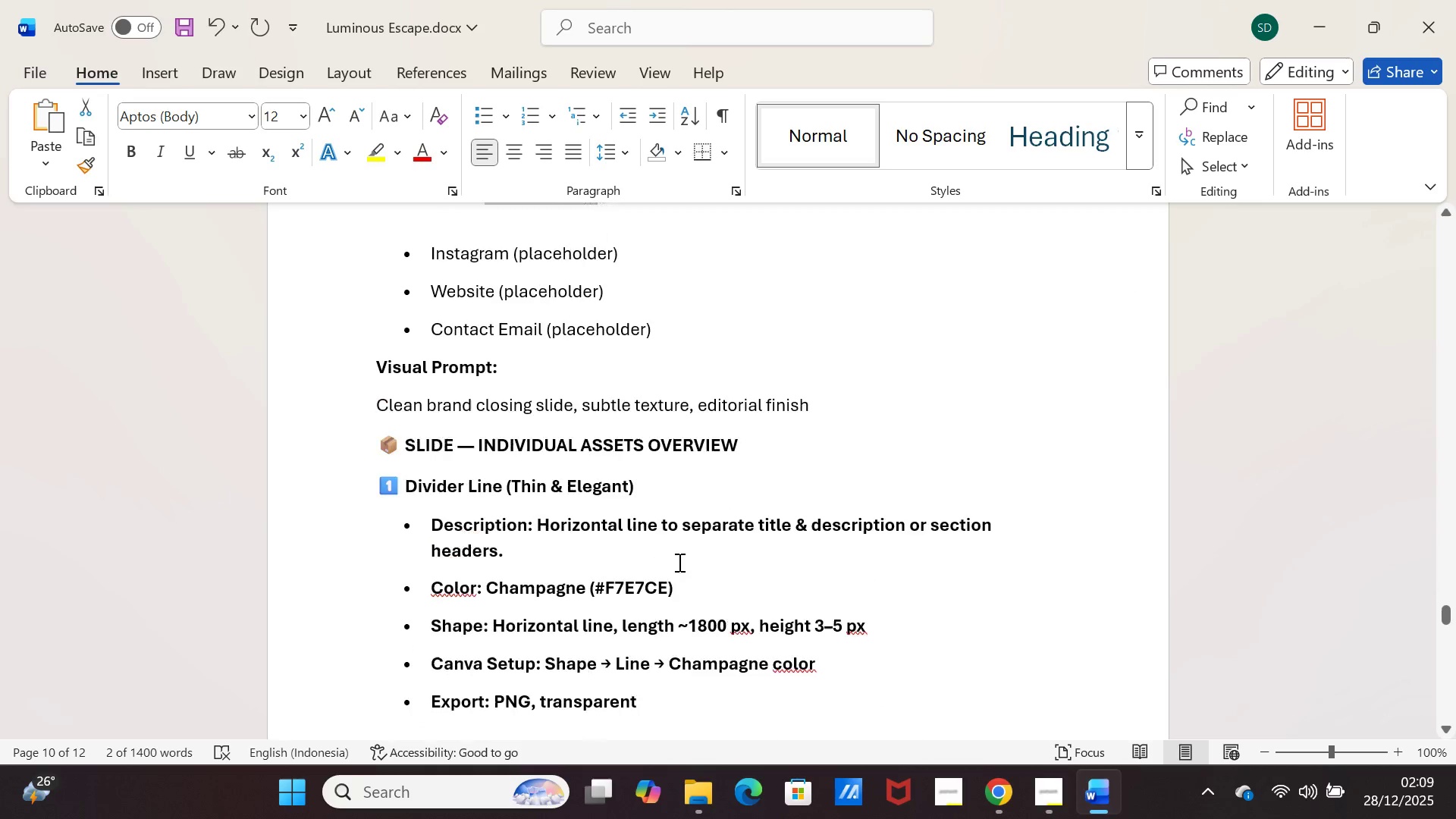 
scroll: coordinate [678, 562], scroll_direction: up, amount: 11.0
 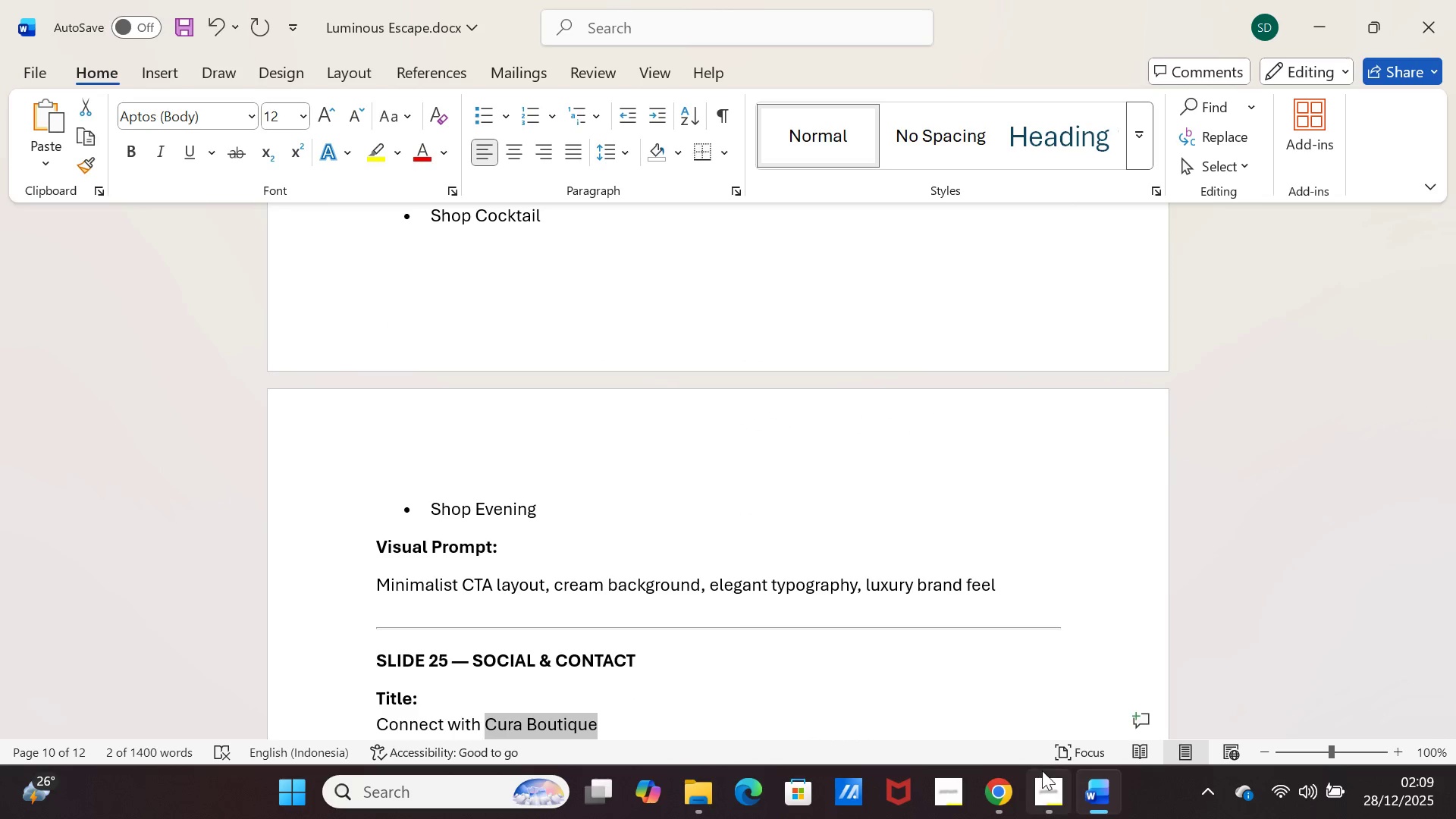 
left_click([1050, 774])